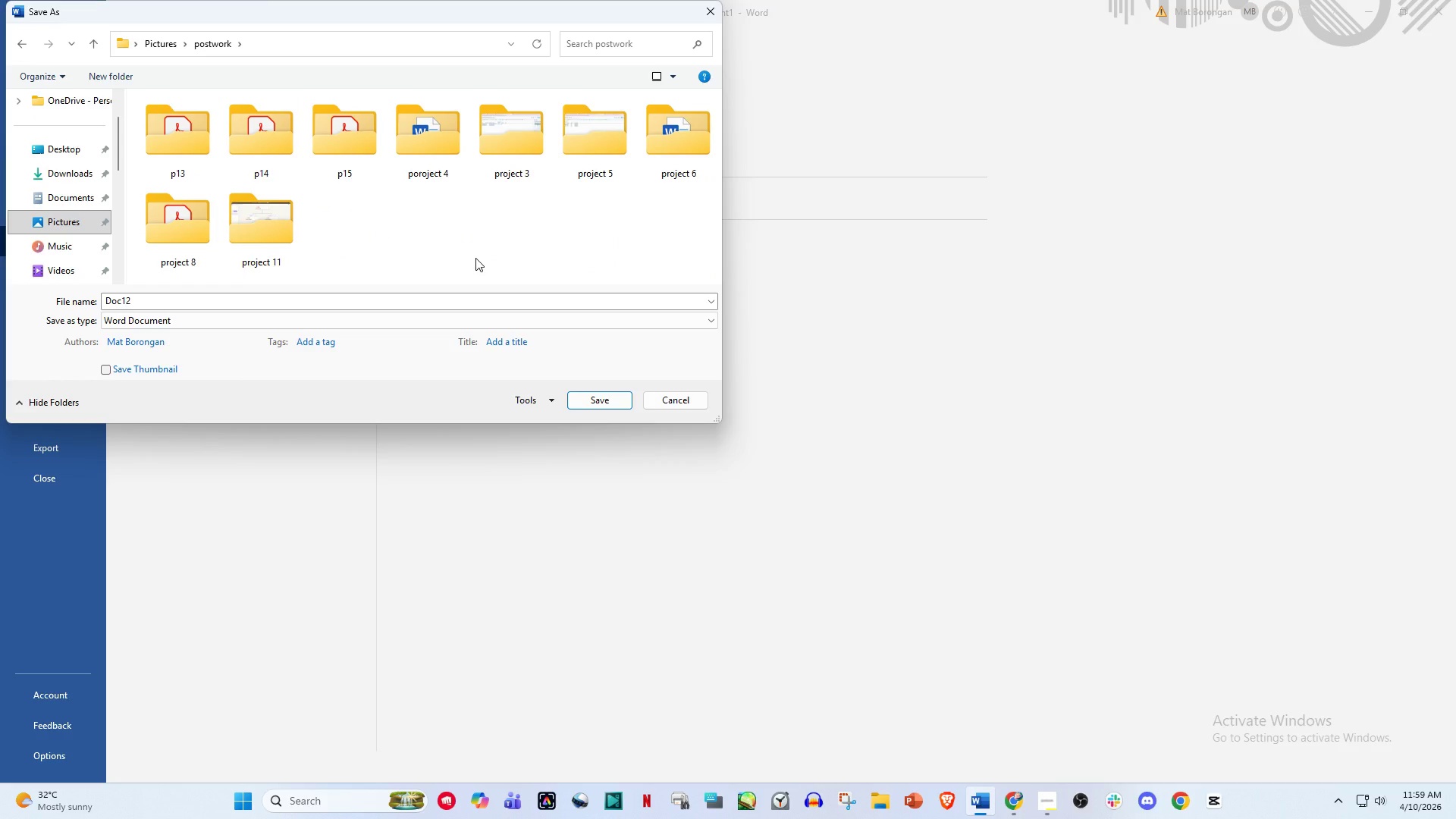 
right_click([475, 258])
 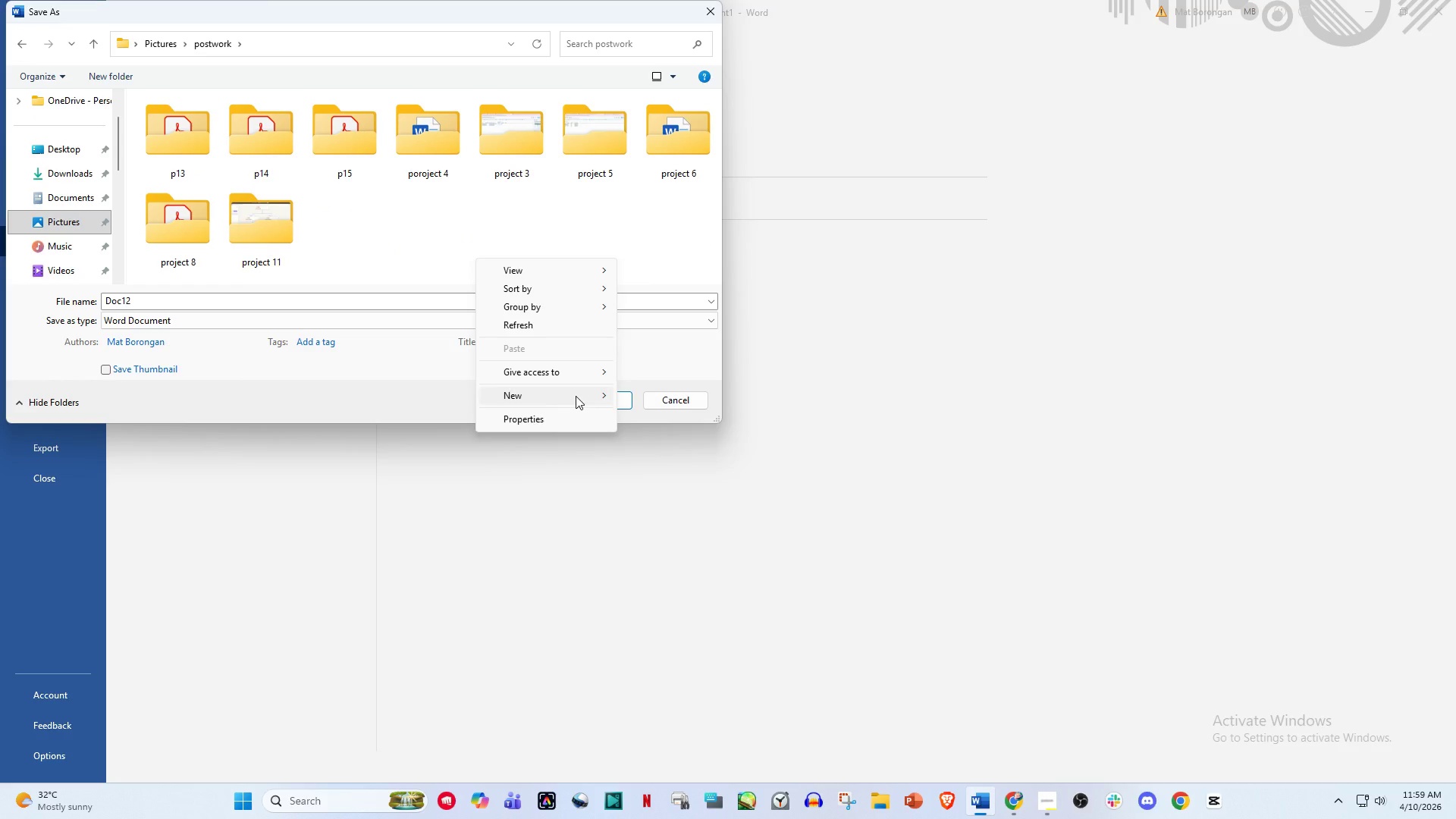 
left_click([651, 401])
 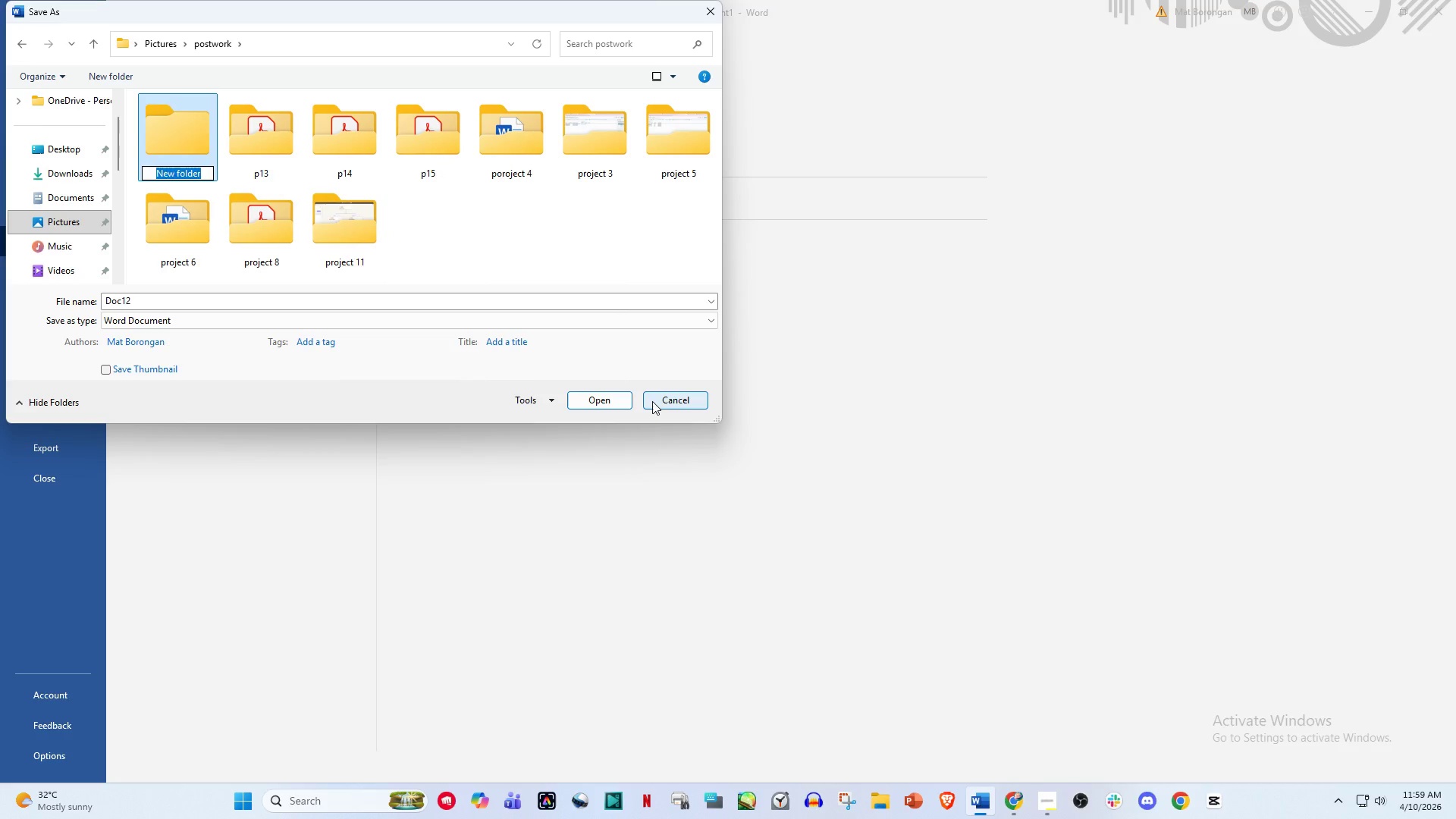 
type(p16)
 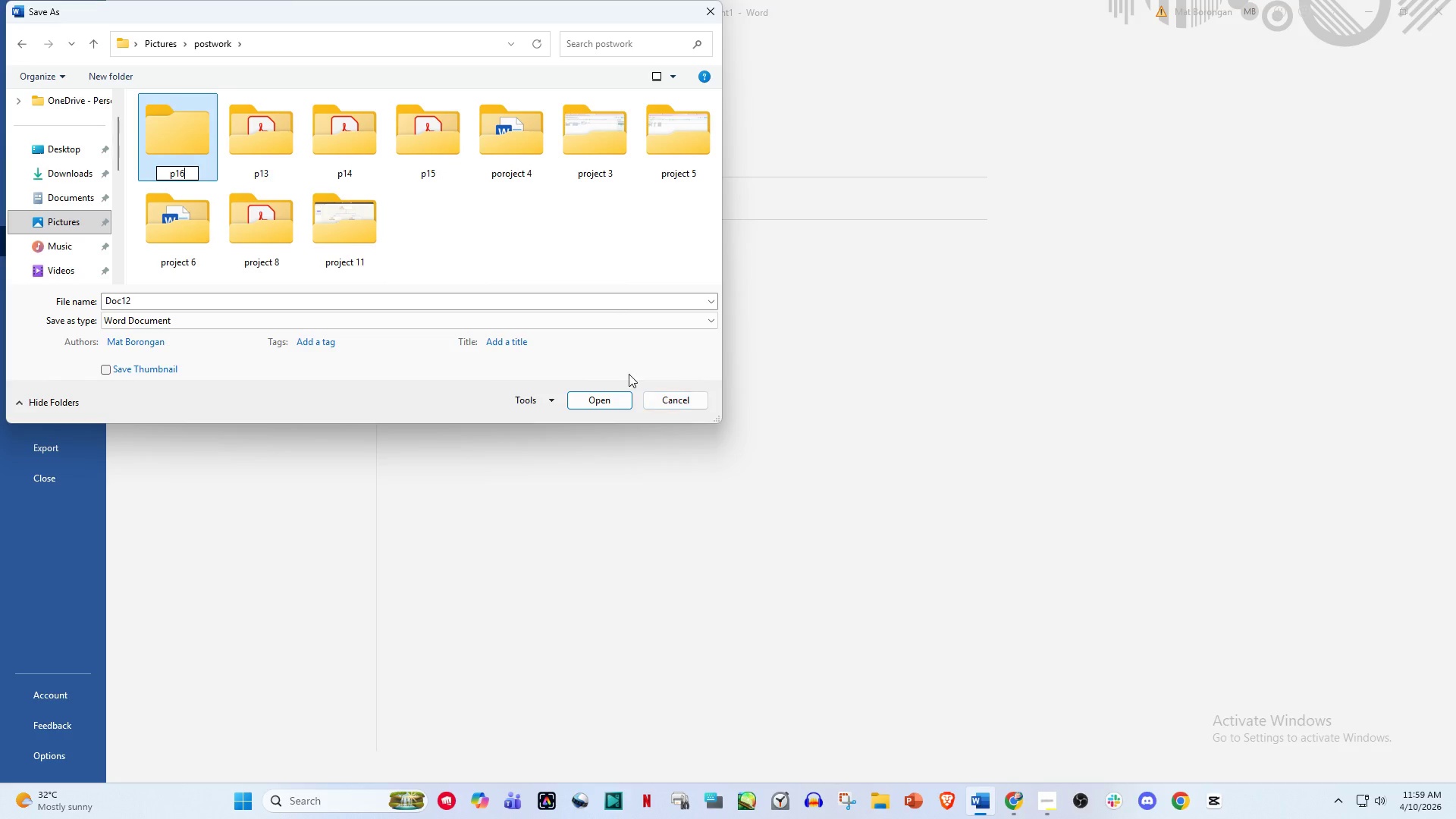 
left_click([516, 234])
 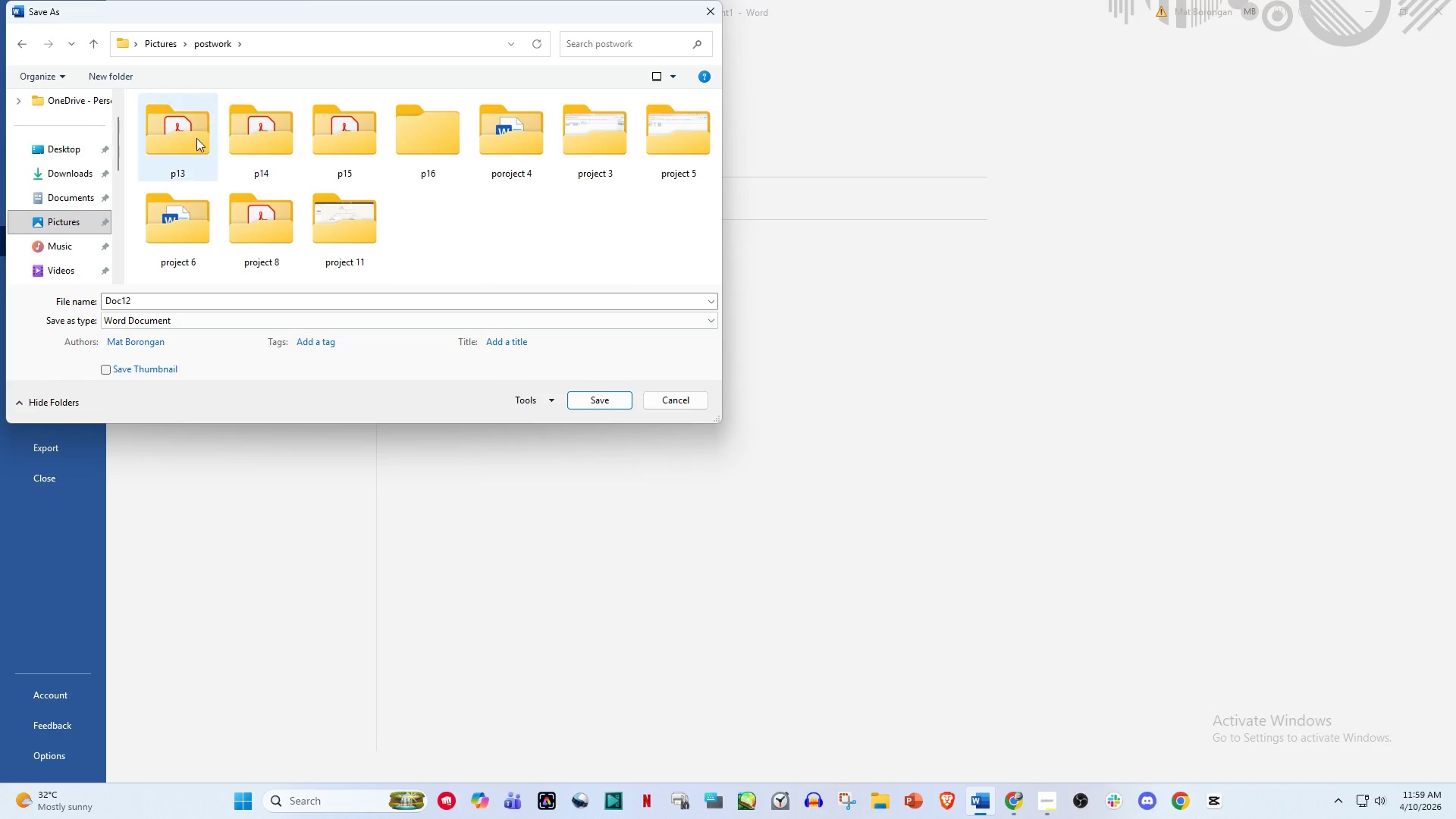 
left_click([193, 136])
 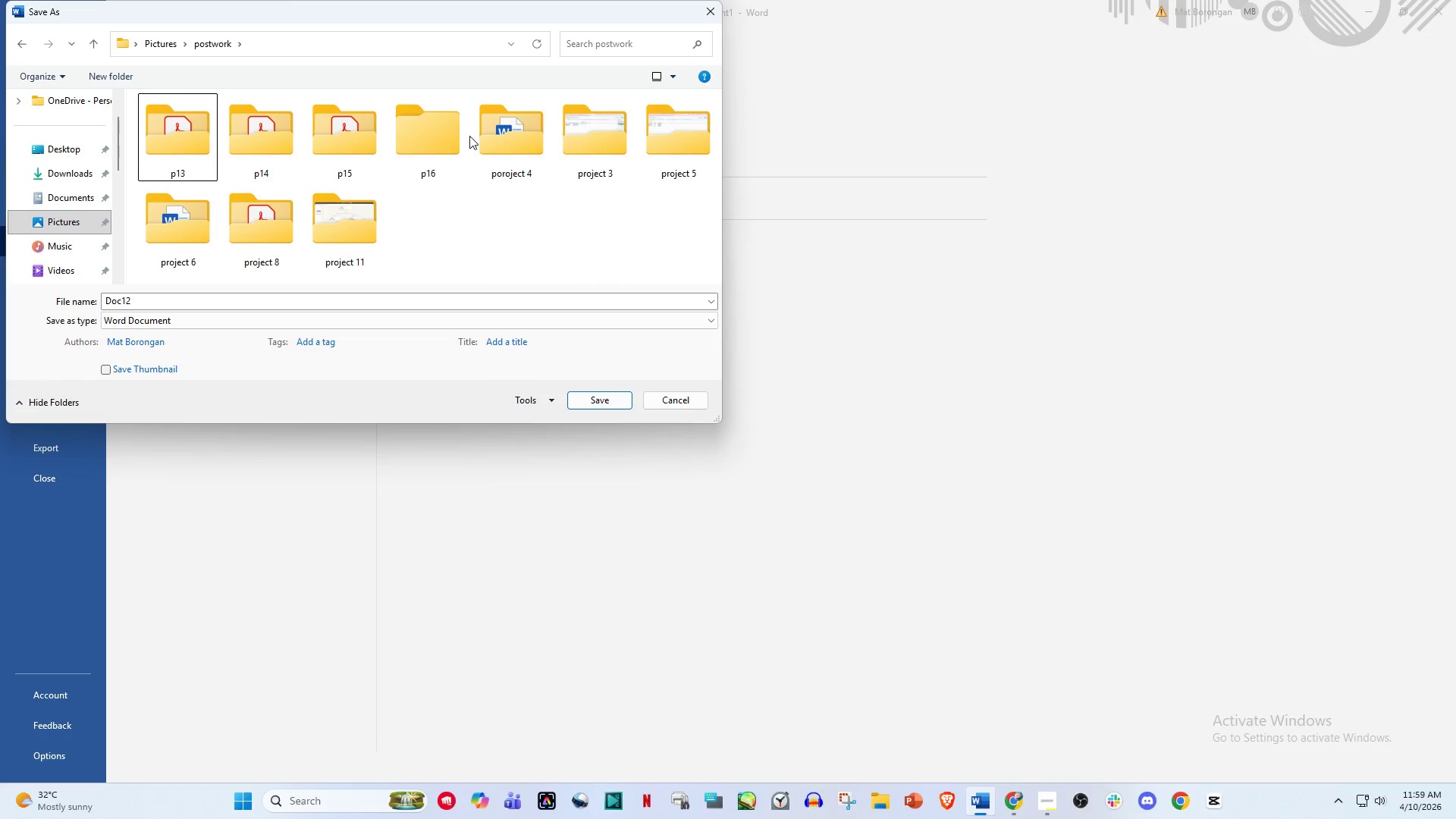 
double_click([413, 141])